 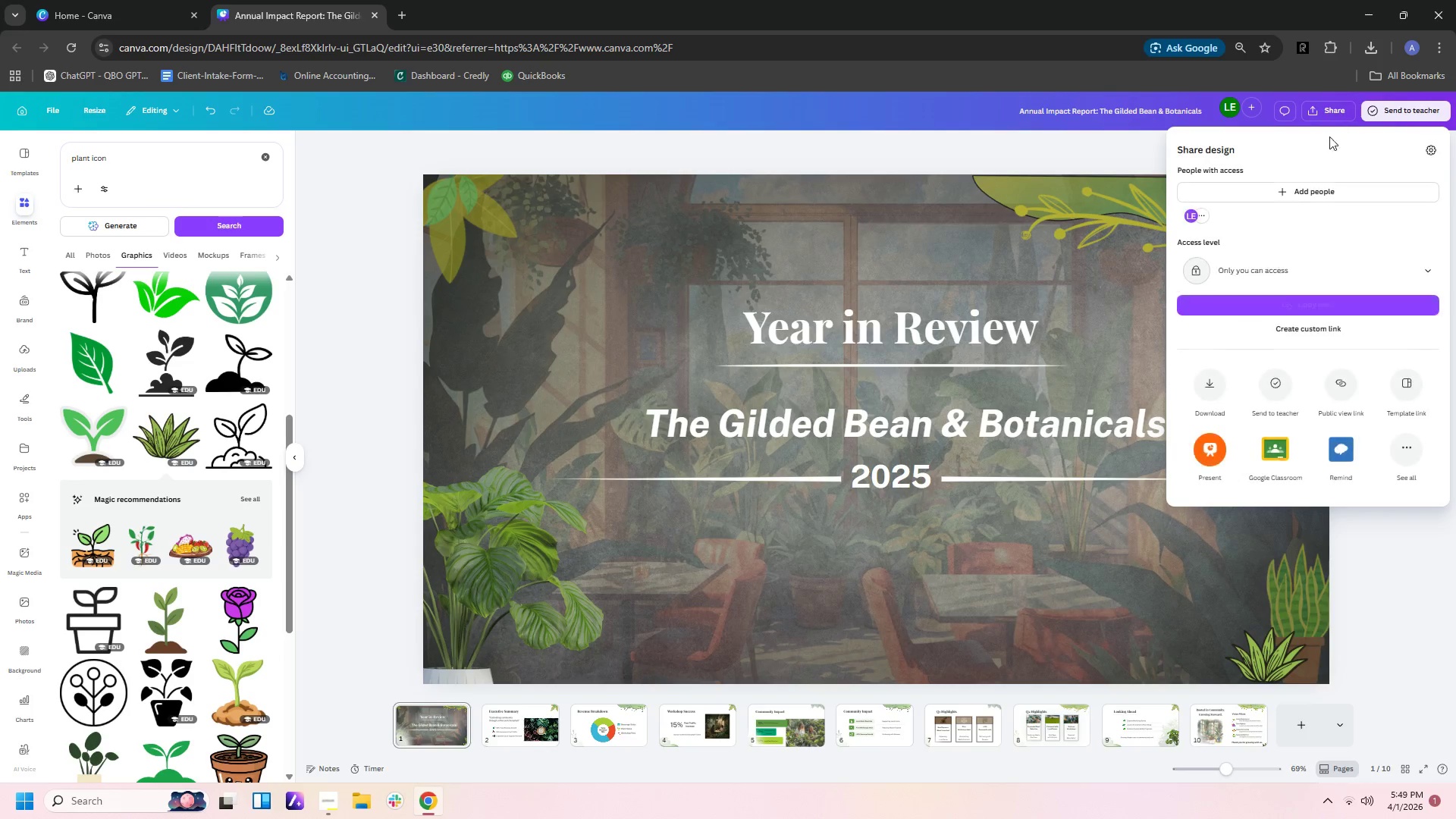 
left_click([1044, 145])
 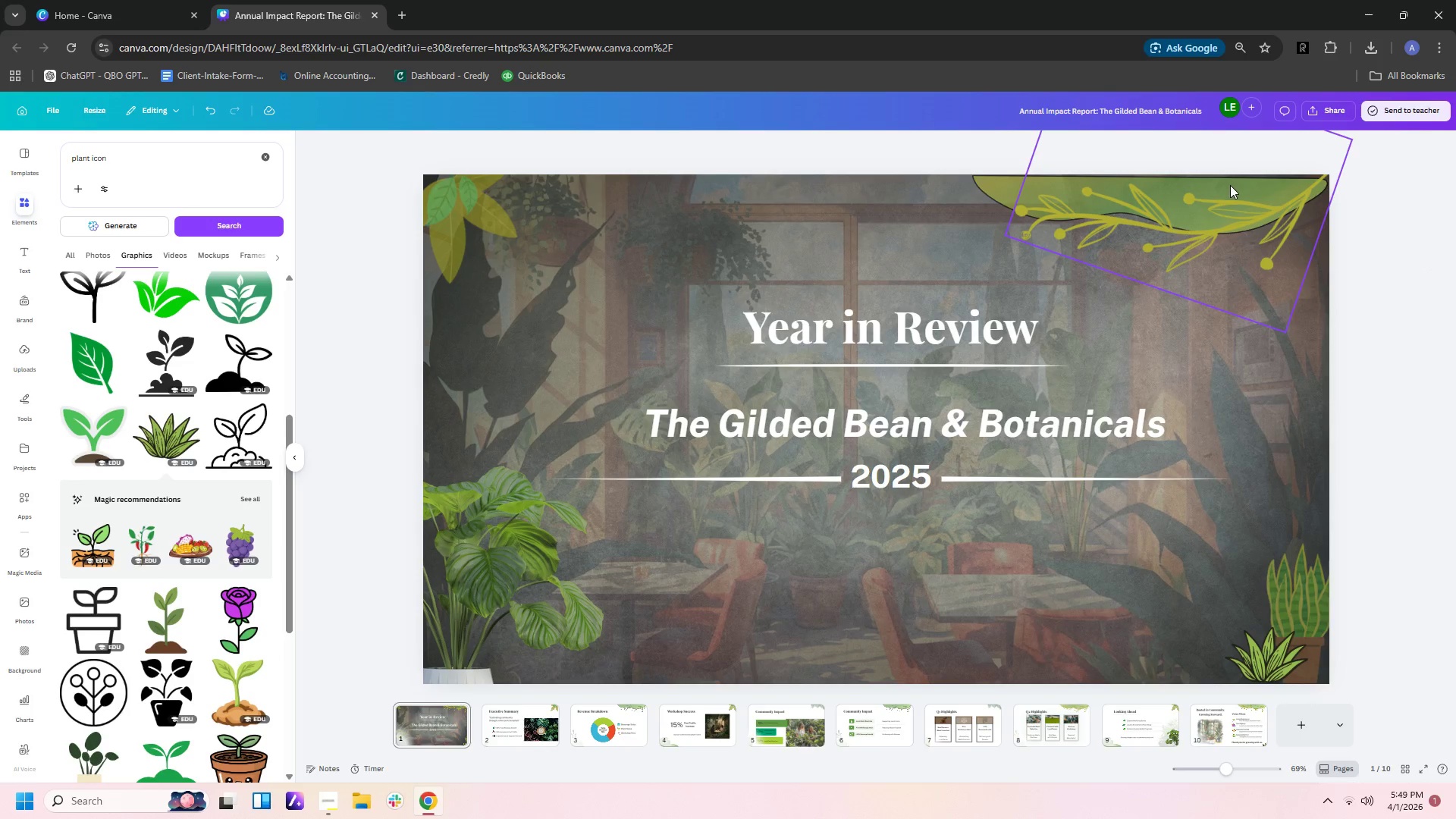 
left_click([1230, 185])
 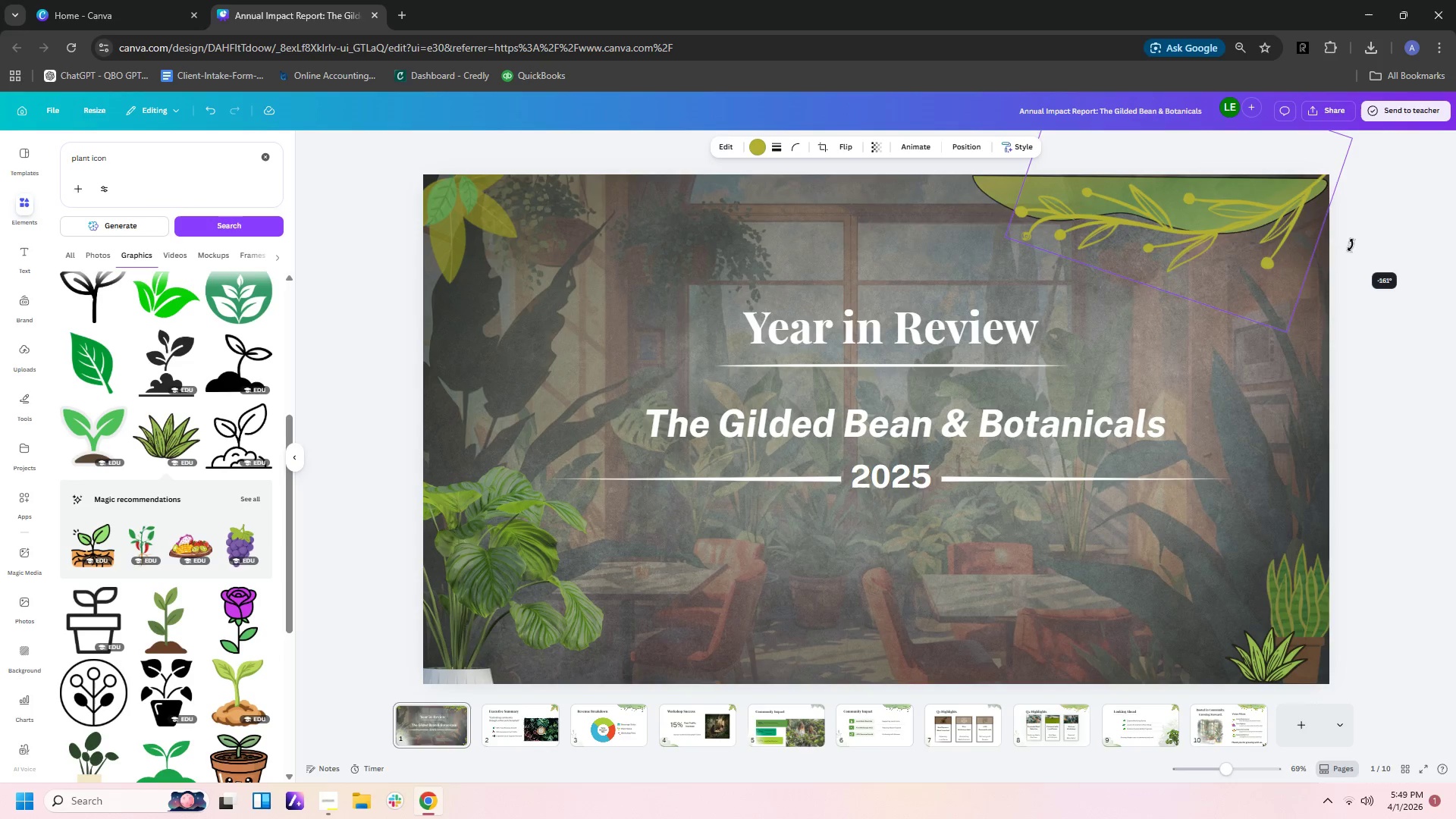 
left_click([992, 190])
 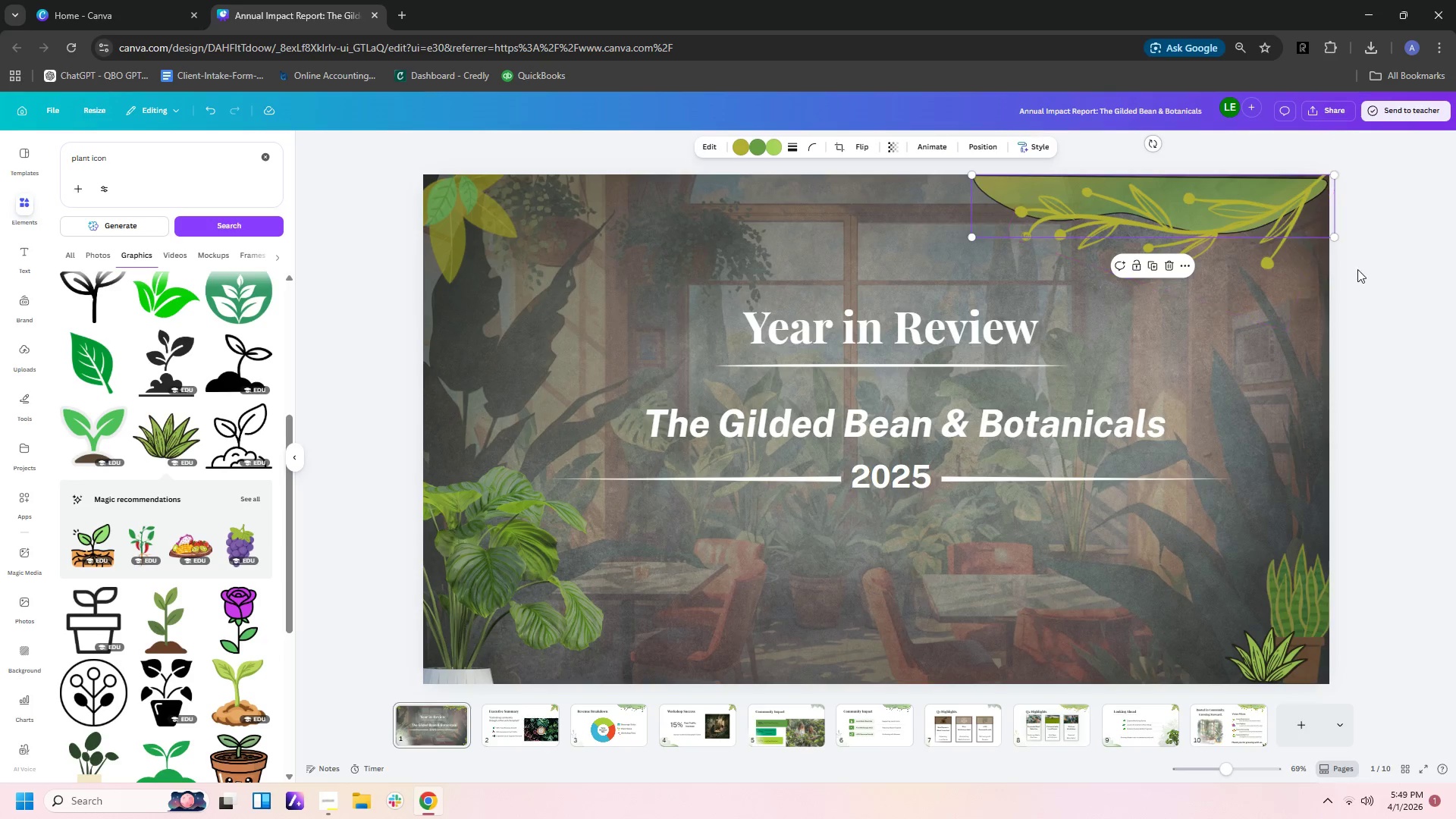 
scroll: coordinate [1384, 275], scroll_direction: up, amount: 1.0
 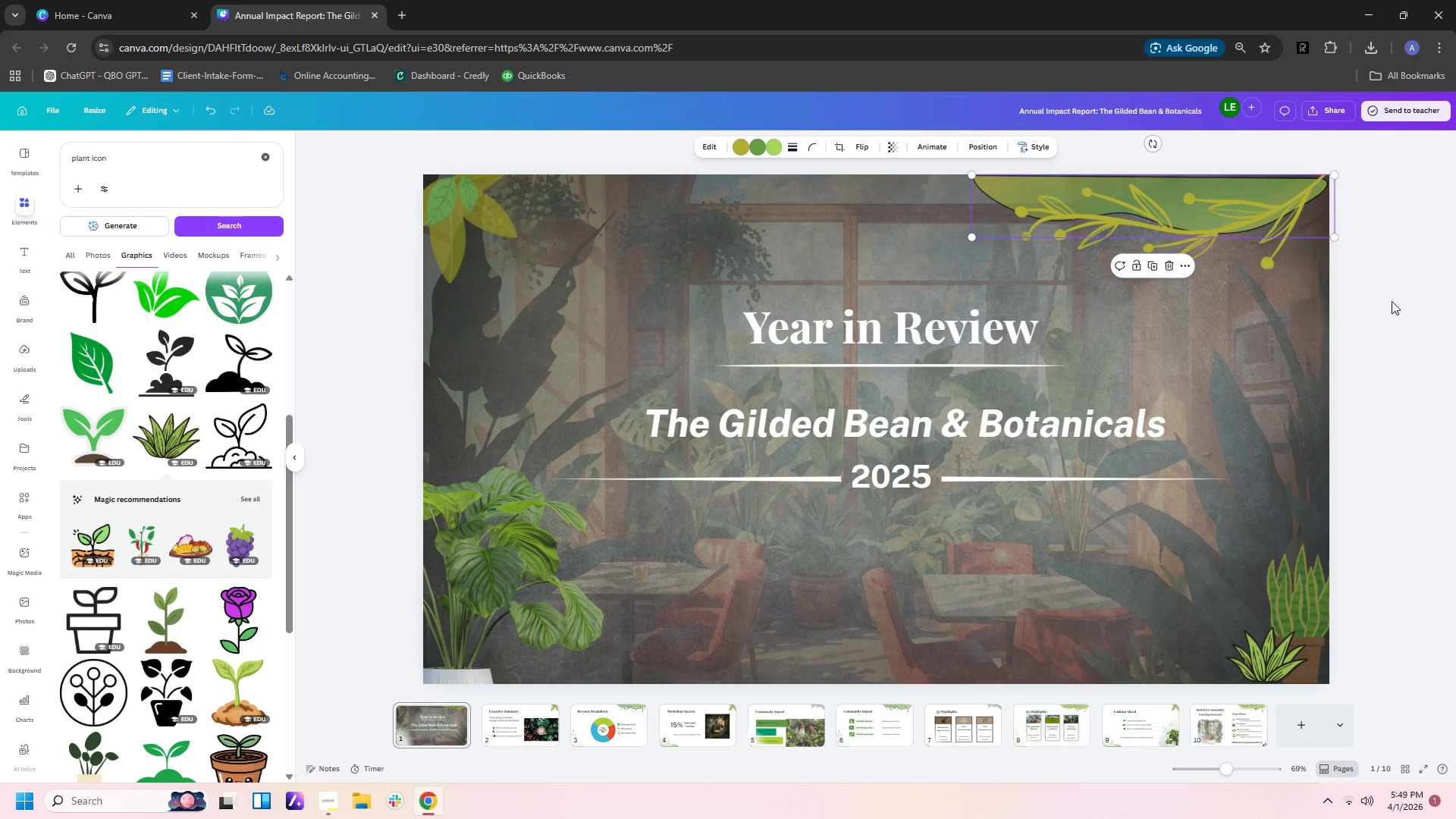 
left_click([1392, 303])
 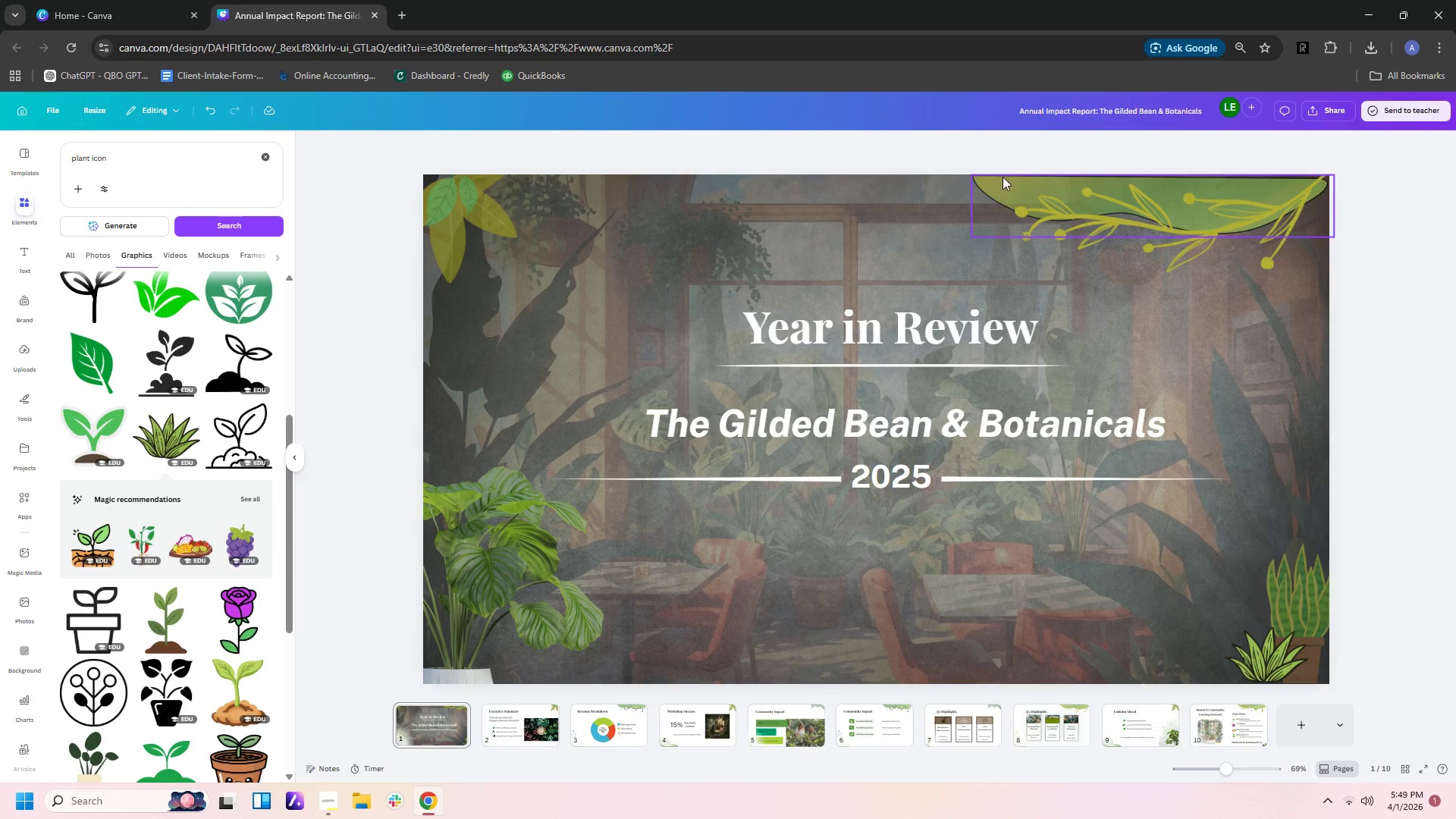 
left_click([996, 180])
 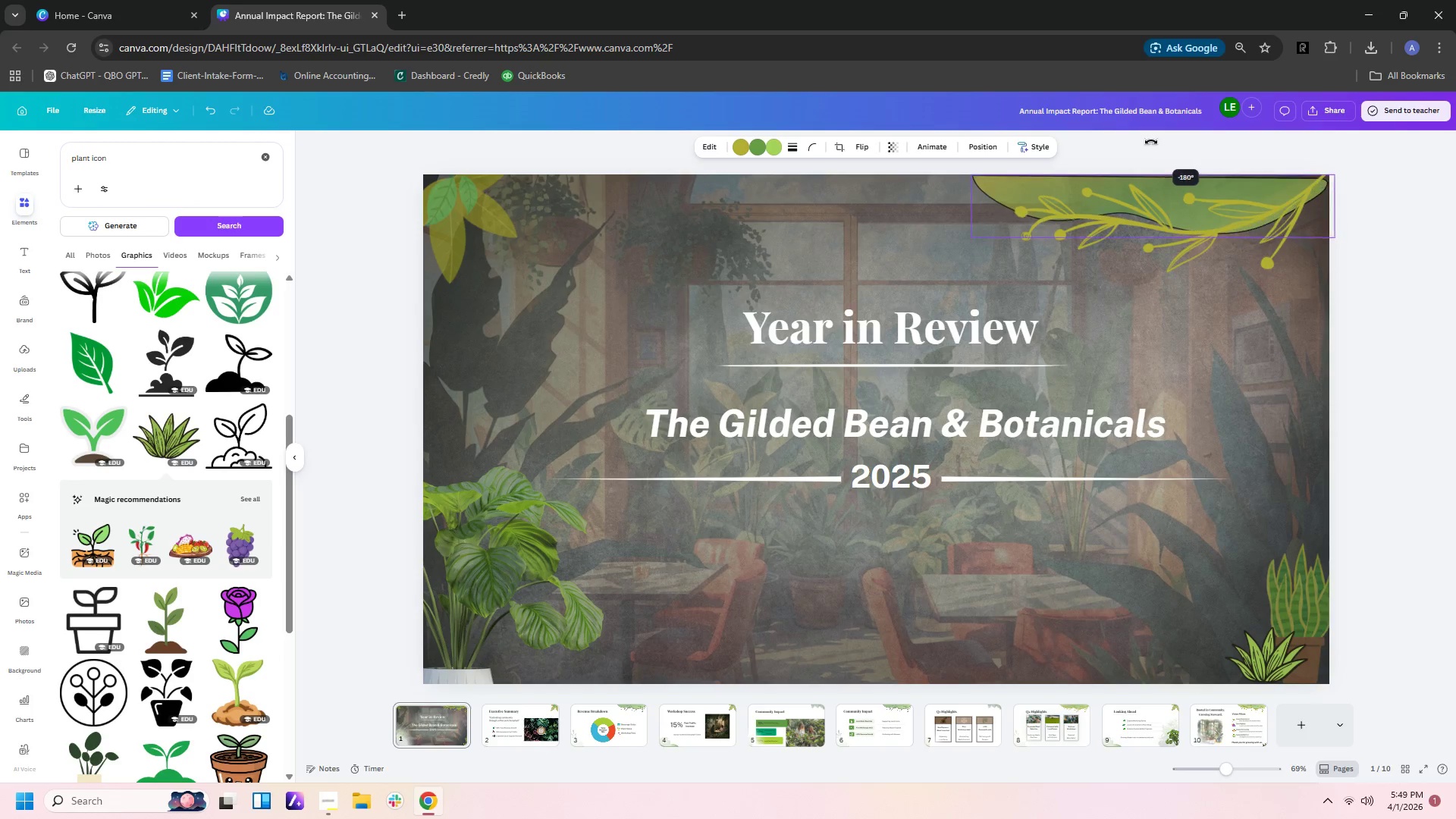 
wait(12.86)
 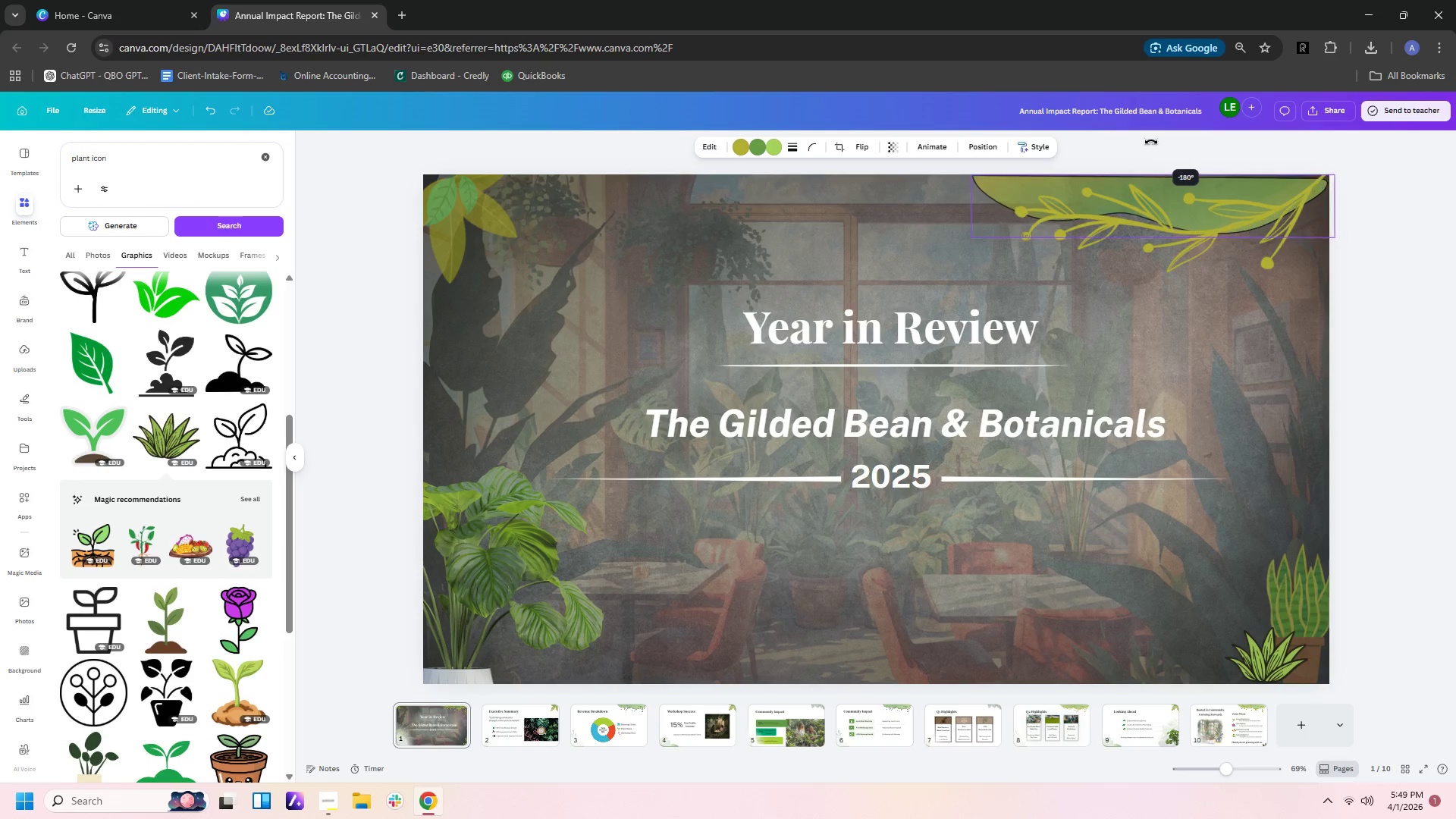 
left_click([1389, 353])
 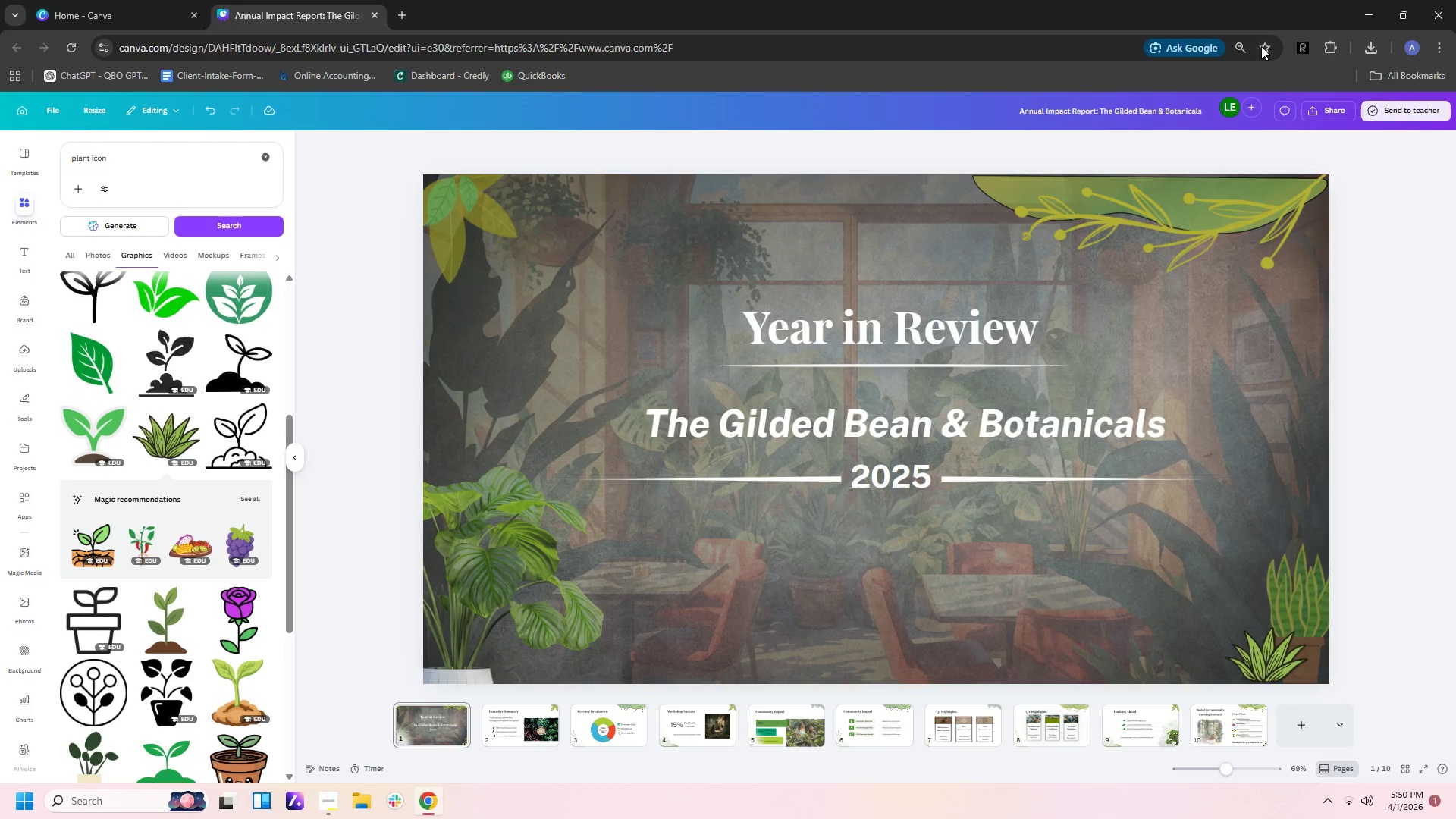 
left_click([1322, 108])
 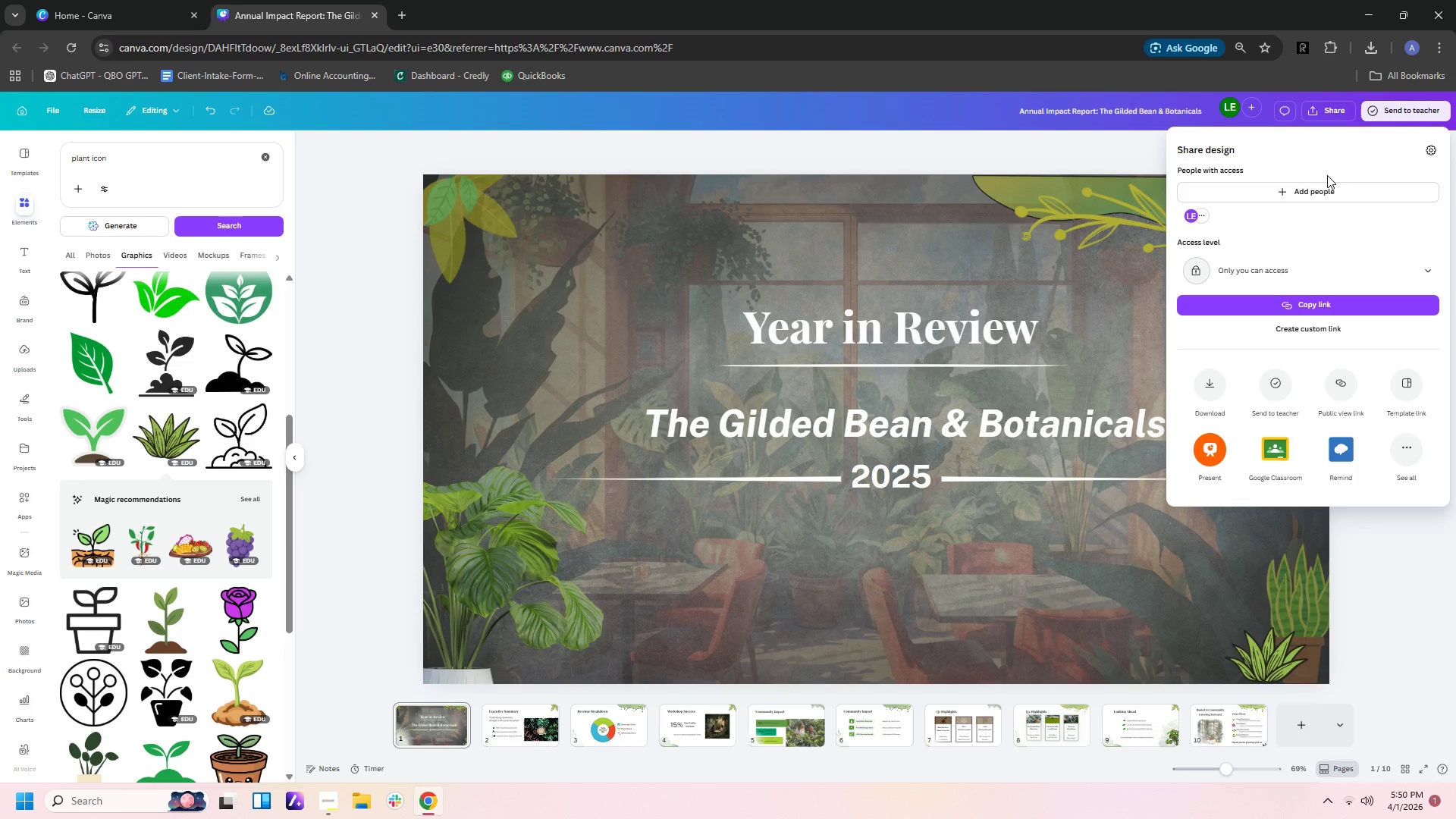 
left_click([1210, 377])
 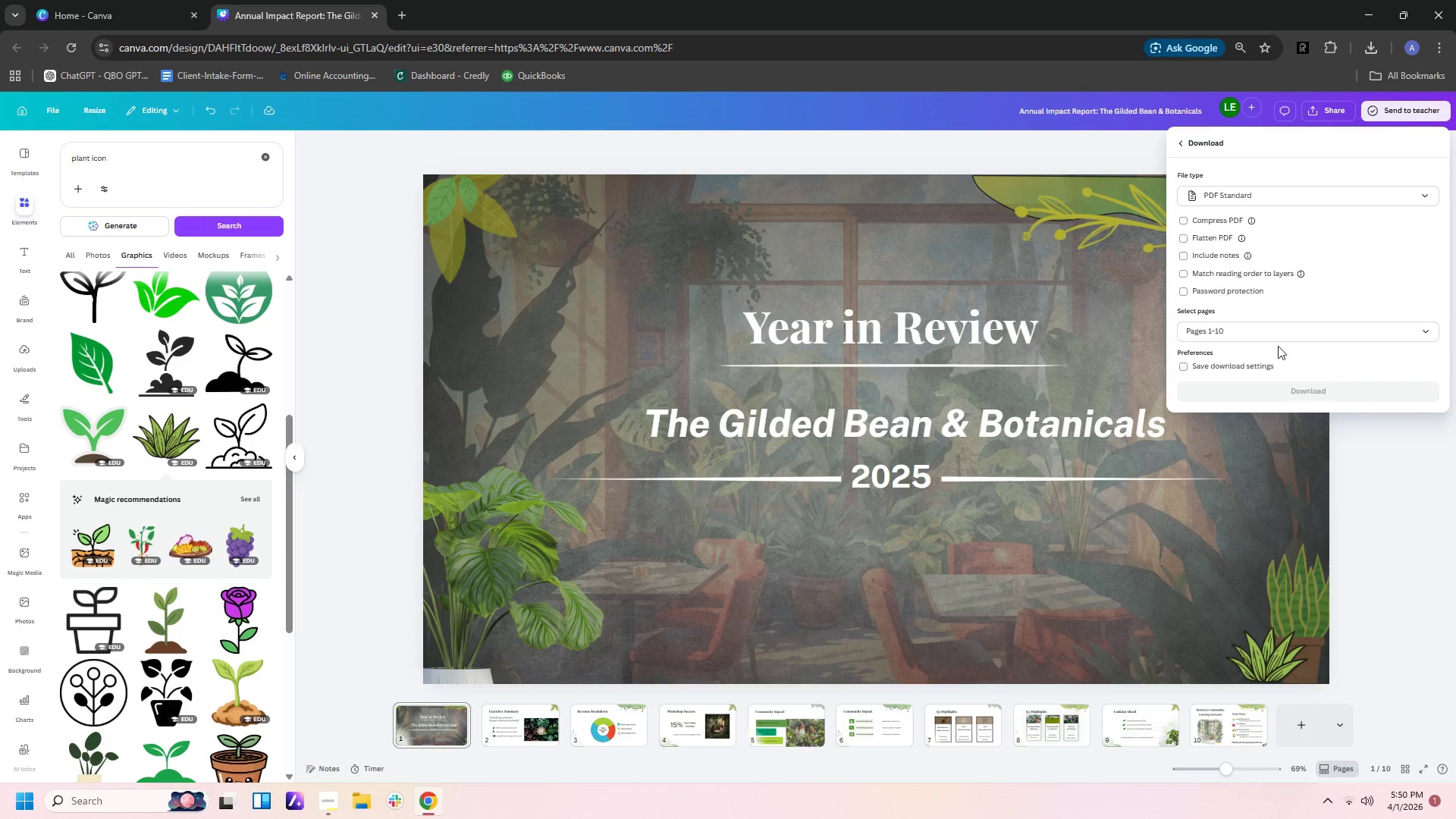 
left_click([1254, 198])
 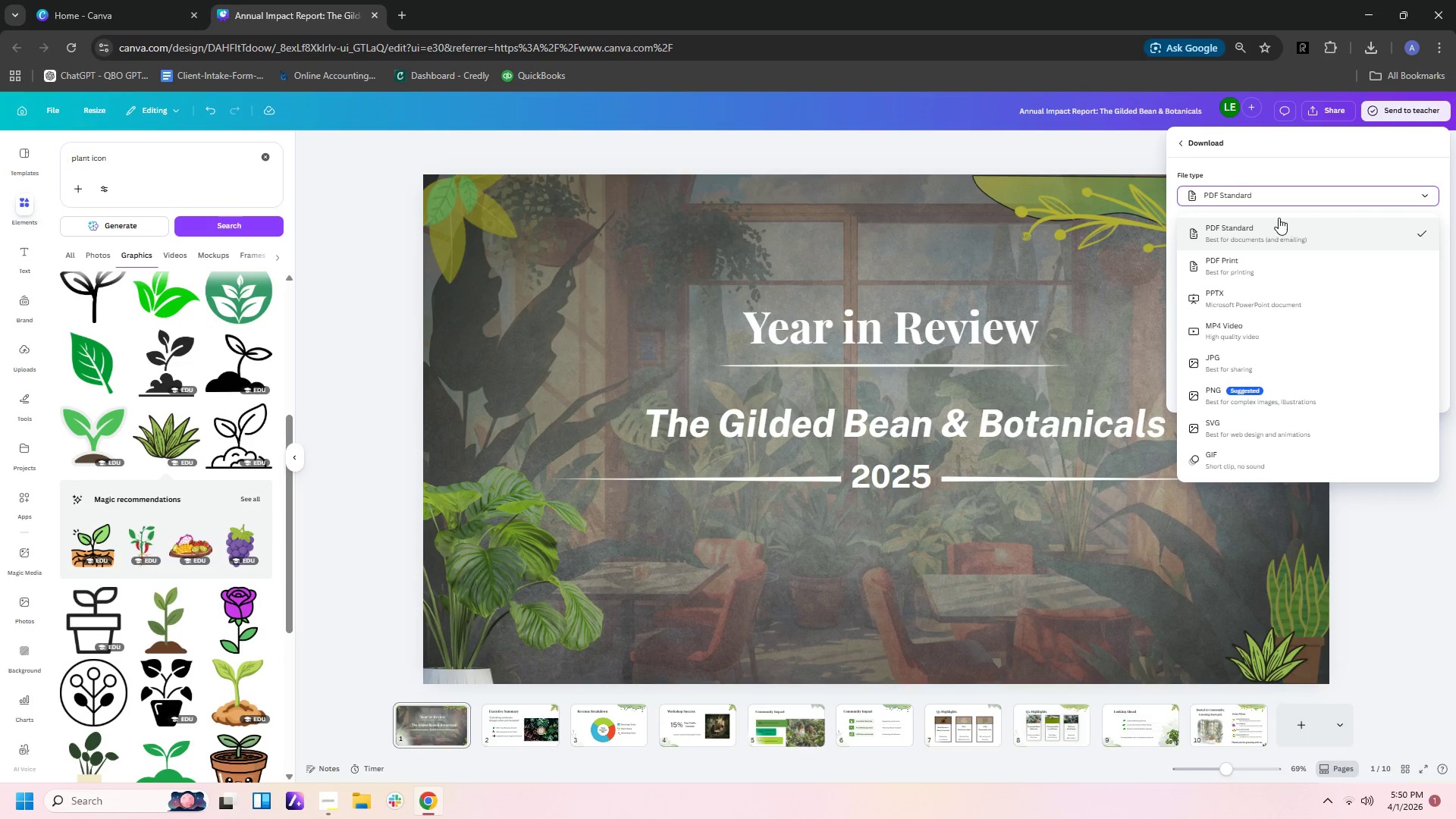 
left_click([1272, 233])
 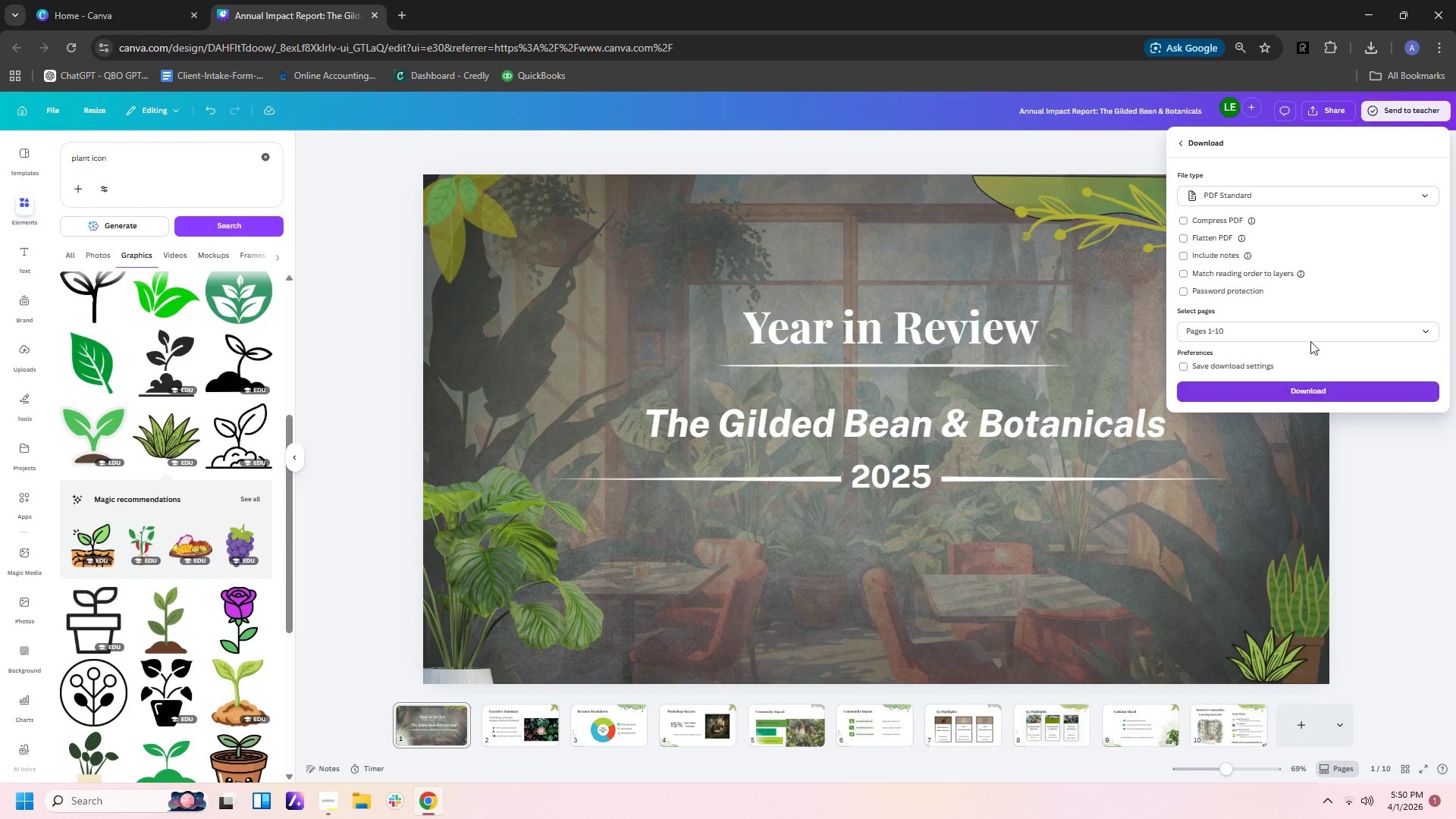 
left_click([1311, 389])
 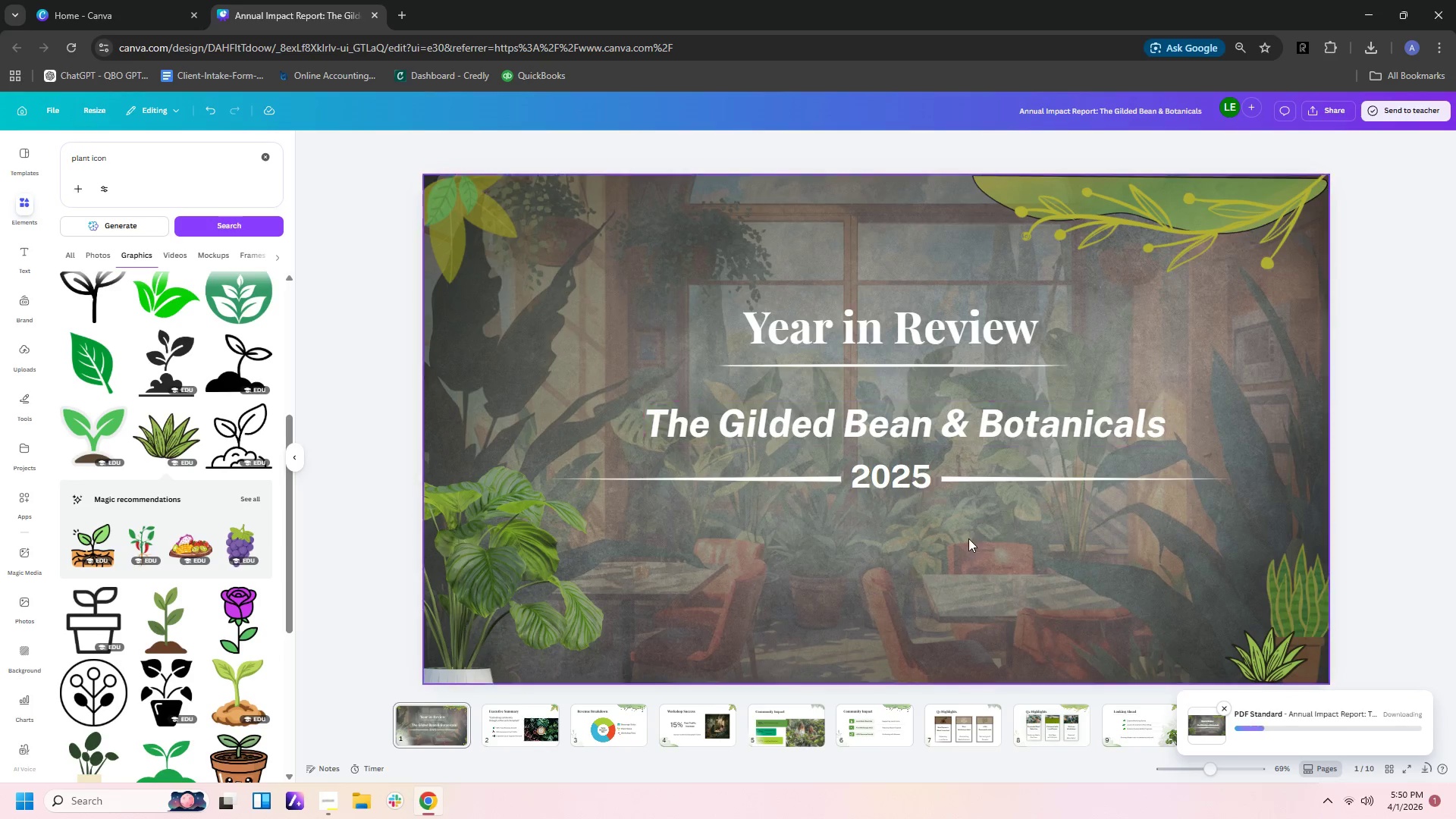 
left_click([313, 801])